 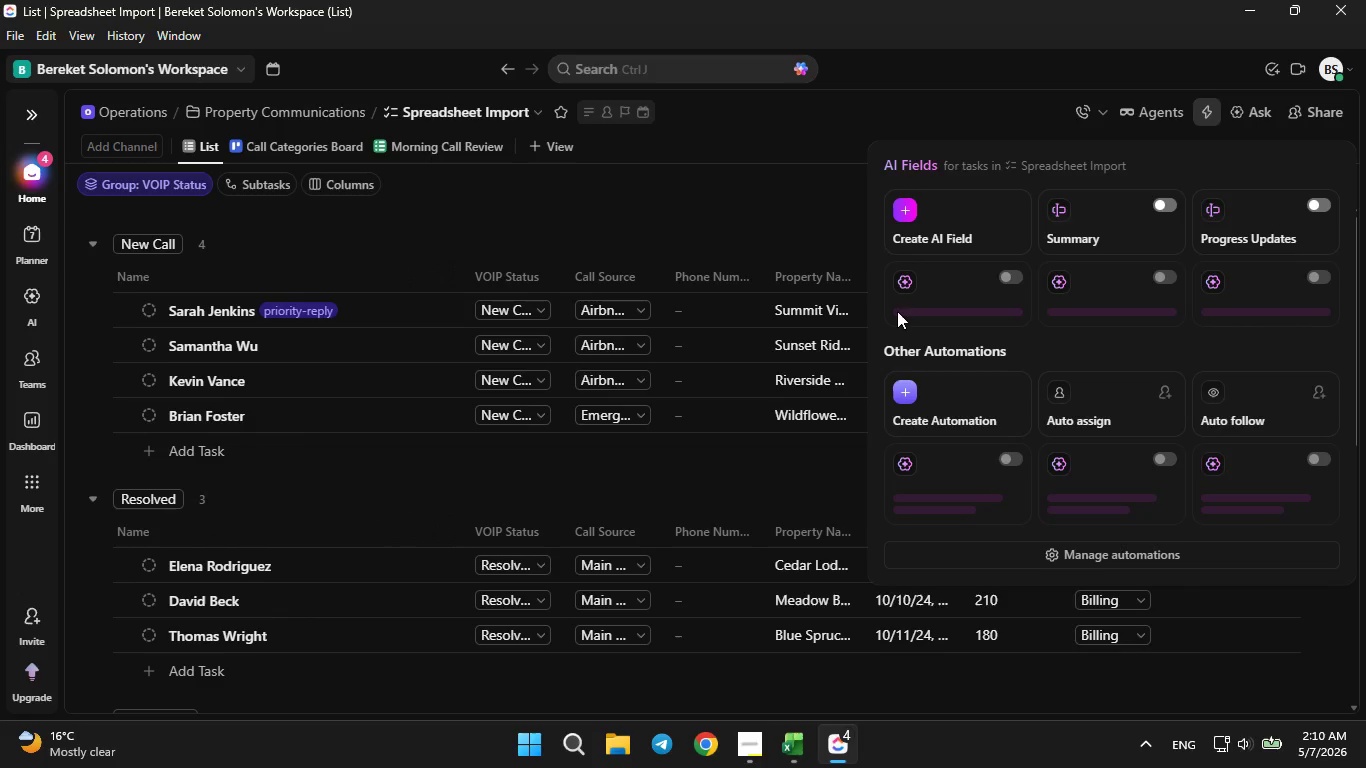 
mouse_move([900, 395])
 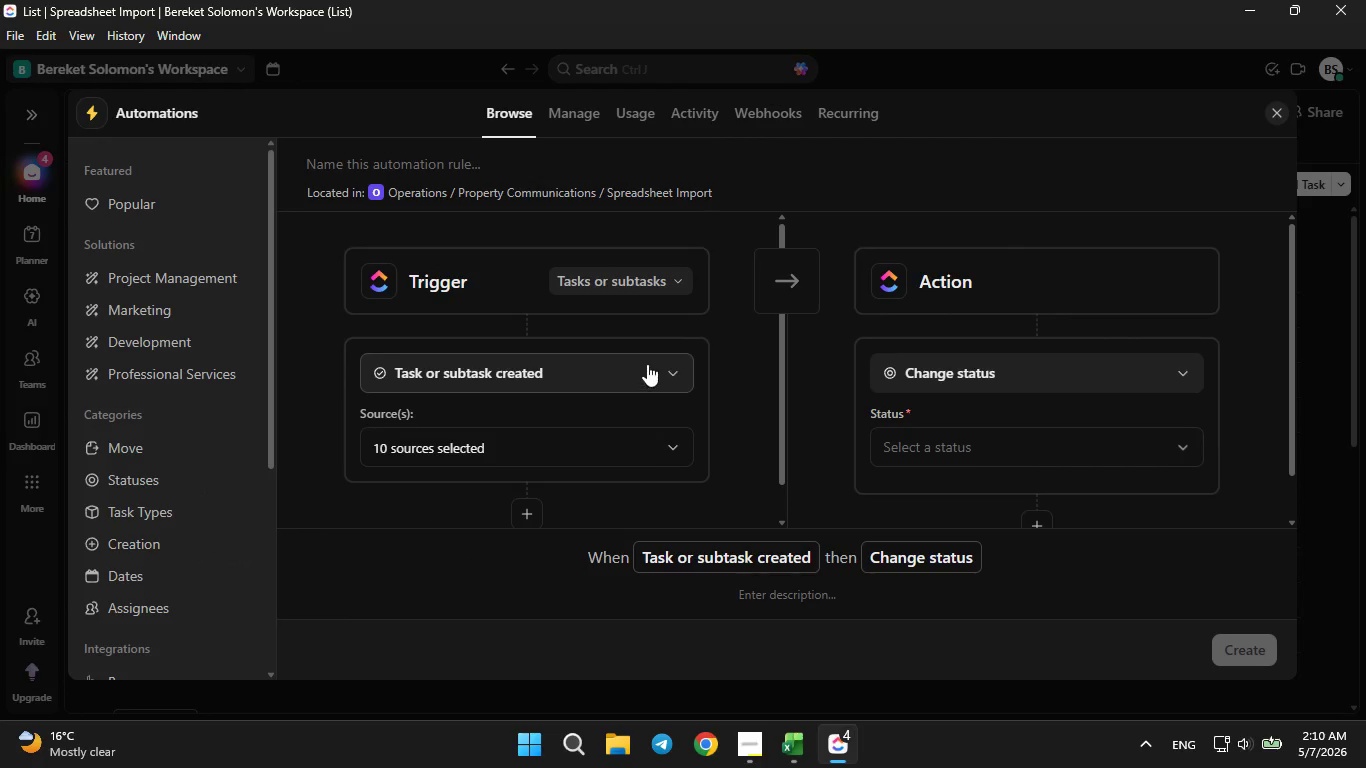 
left_click([647, 364])
 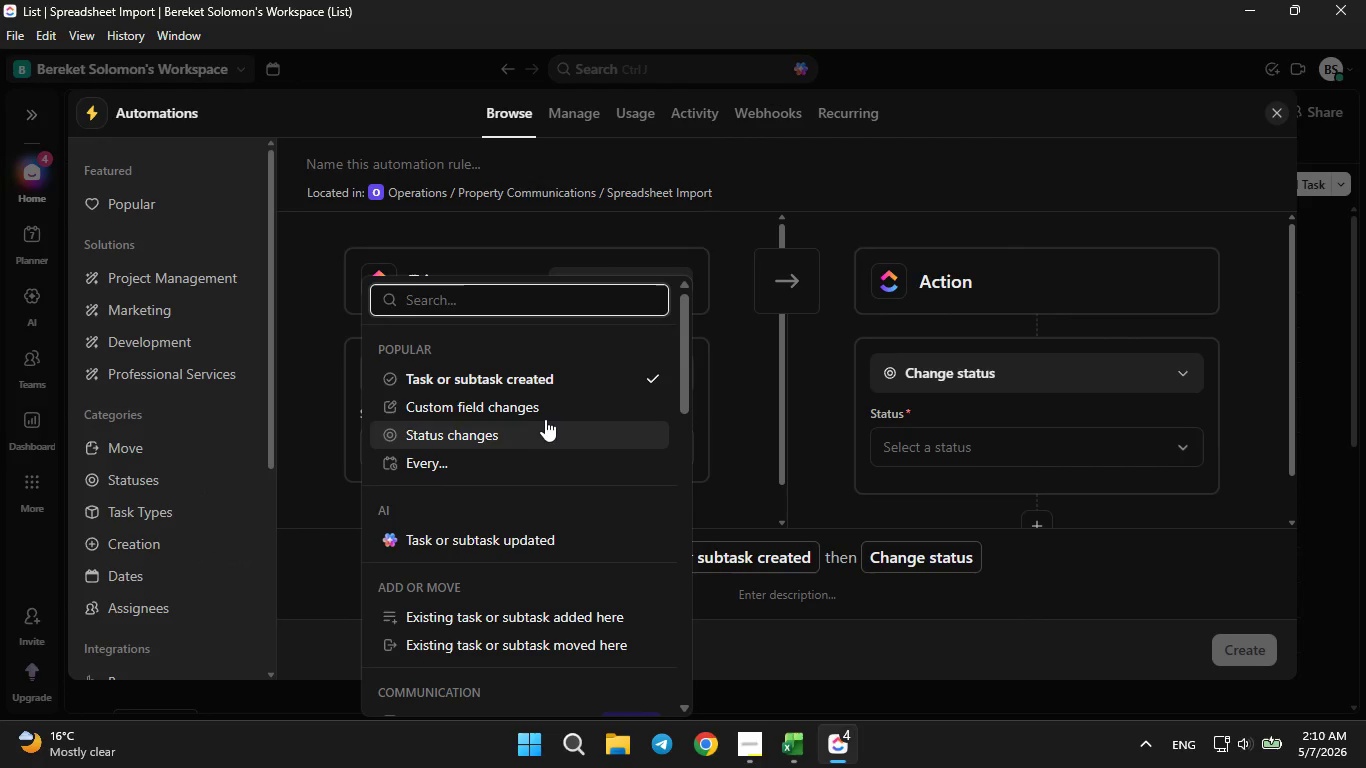 
left_click([542, 416])
 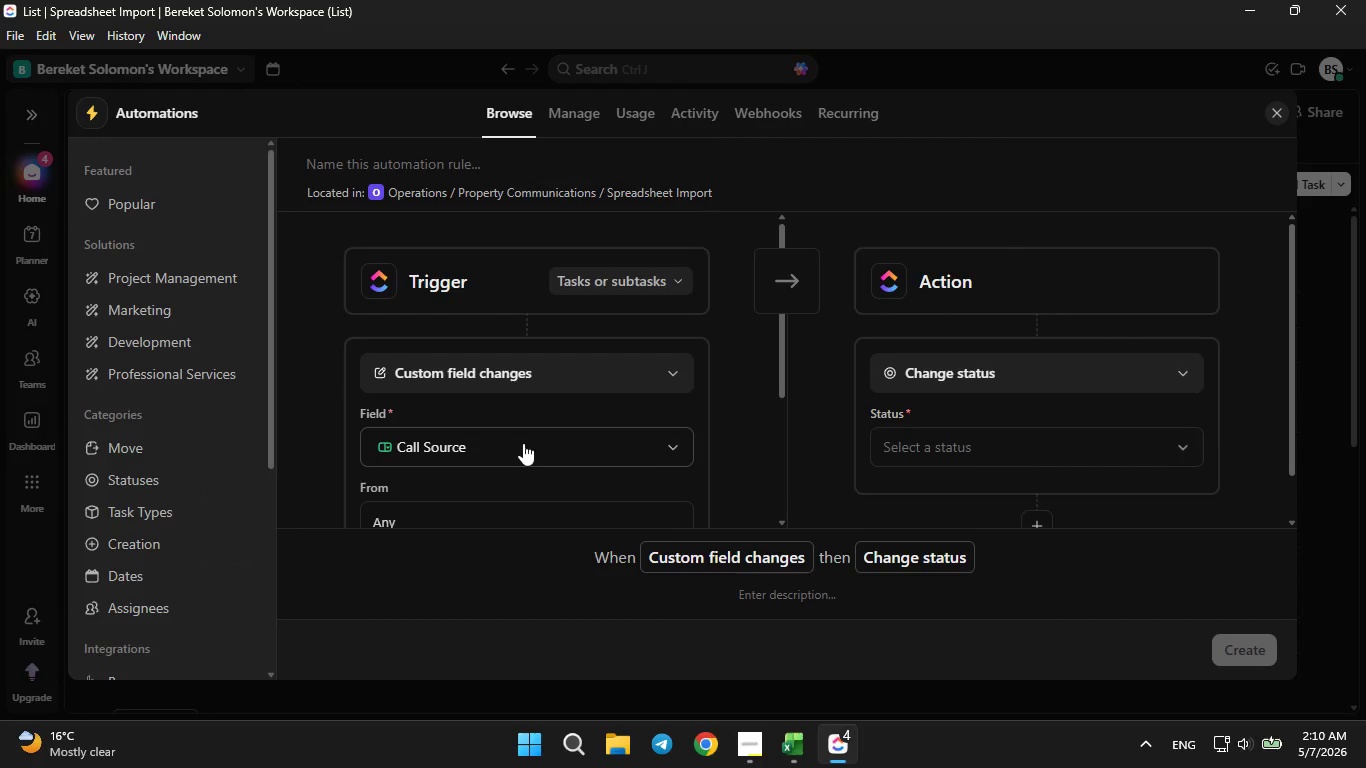 
left_click([523, 443])
 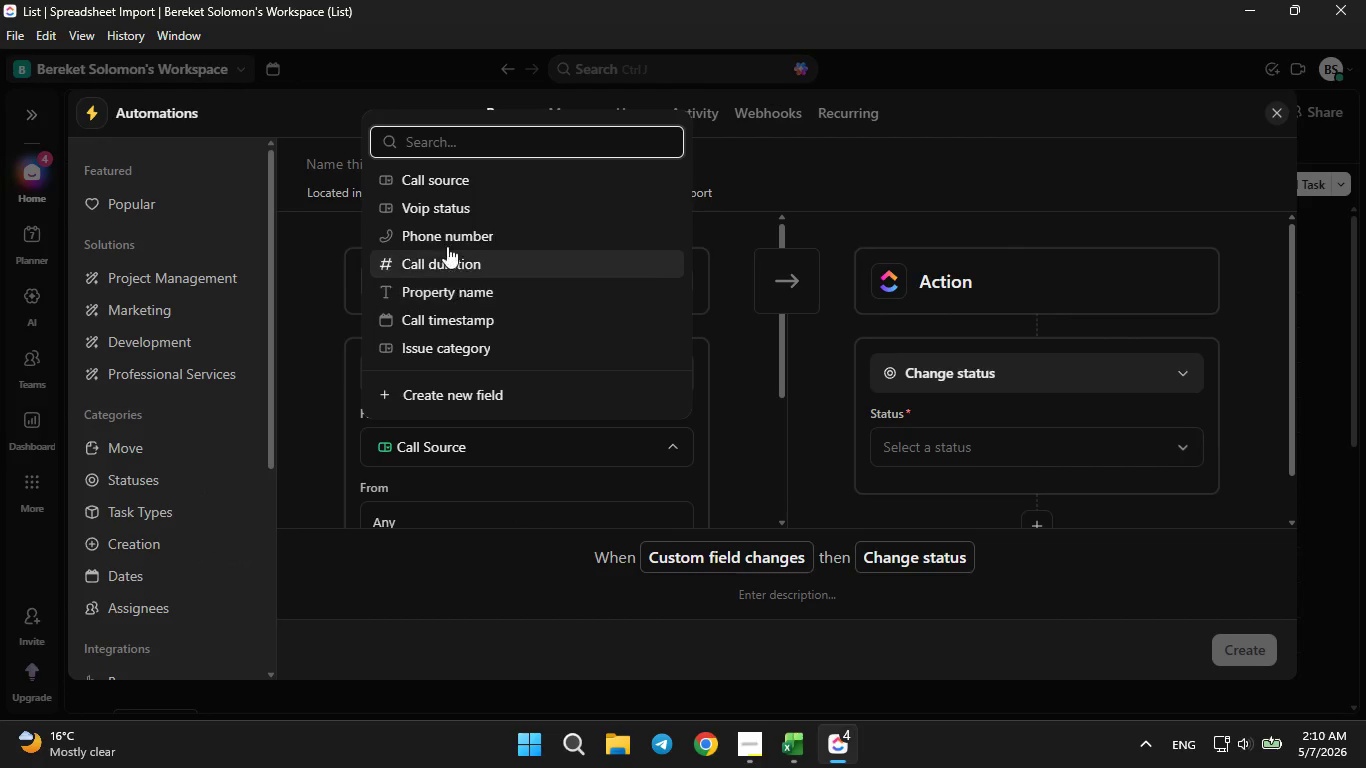 
left_click([446, 214])
 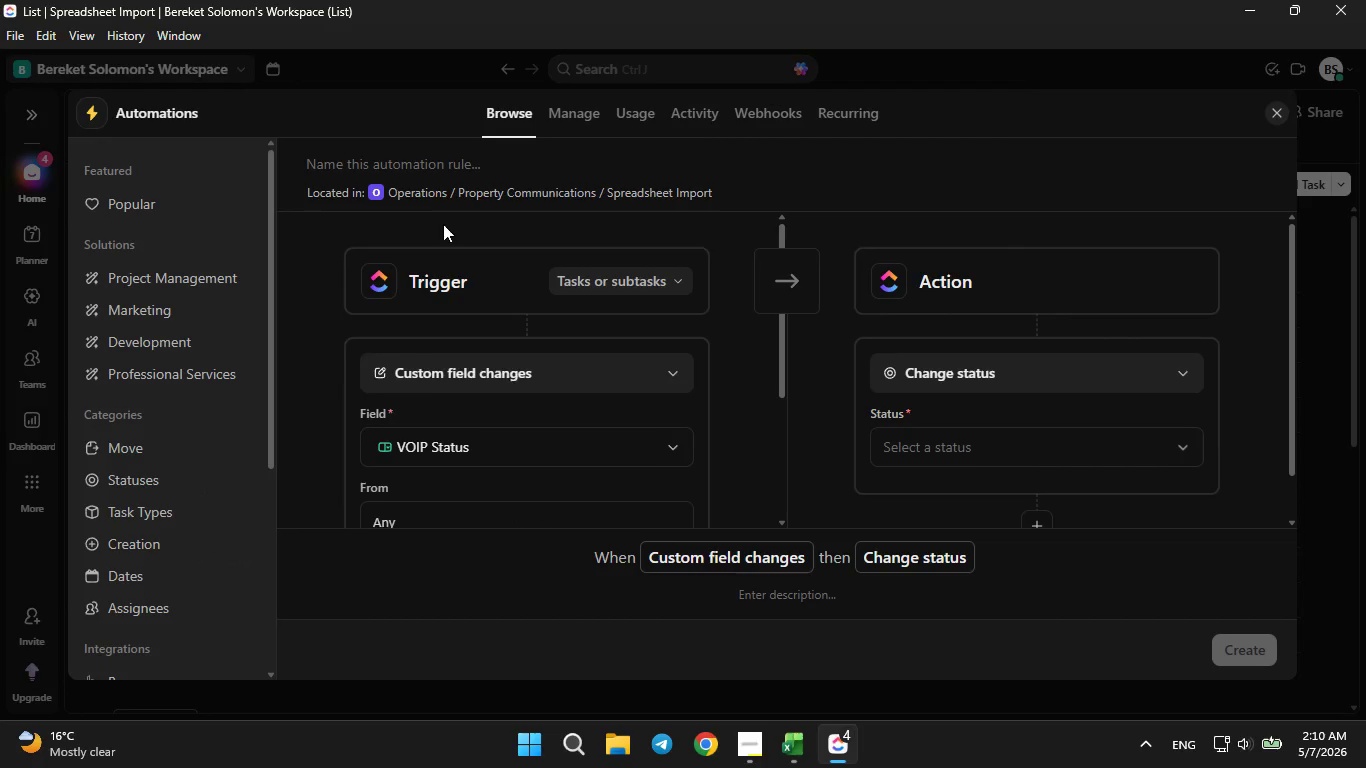 
scroll: coordinate [443, 232], scroll_direction: down, amount: 3.0
 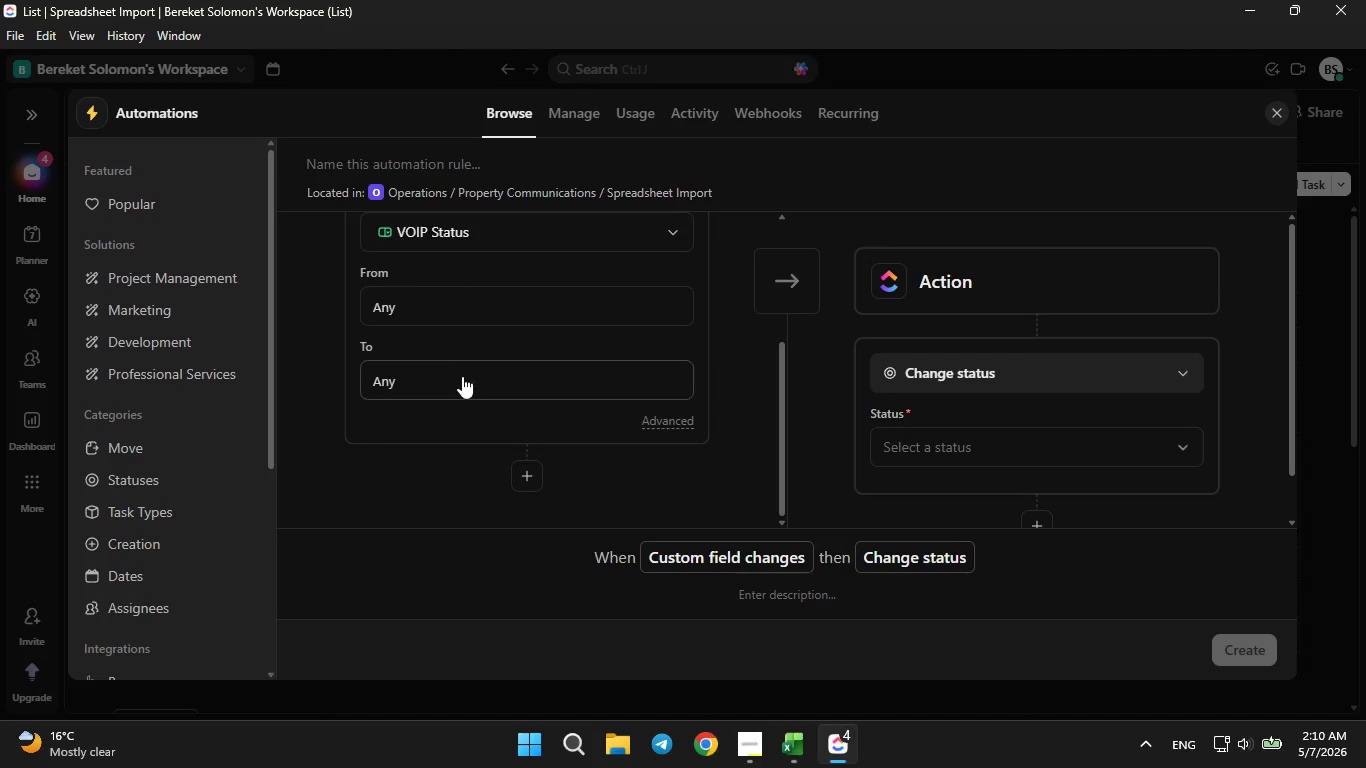 
left_click([462, 377])
 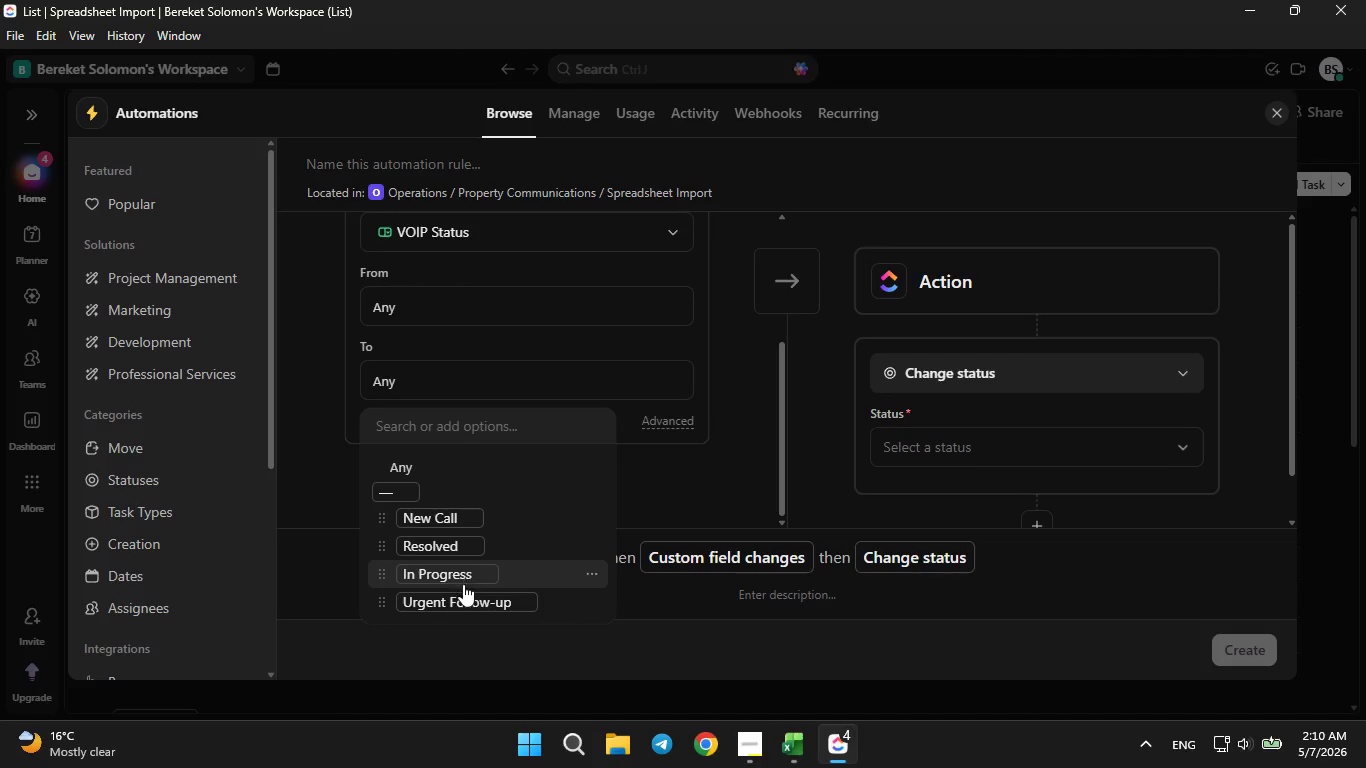 
left_click([466, 595])
 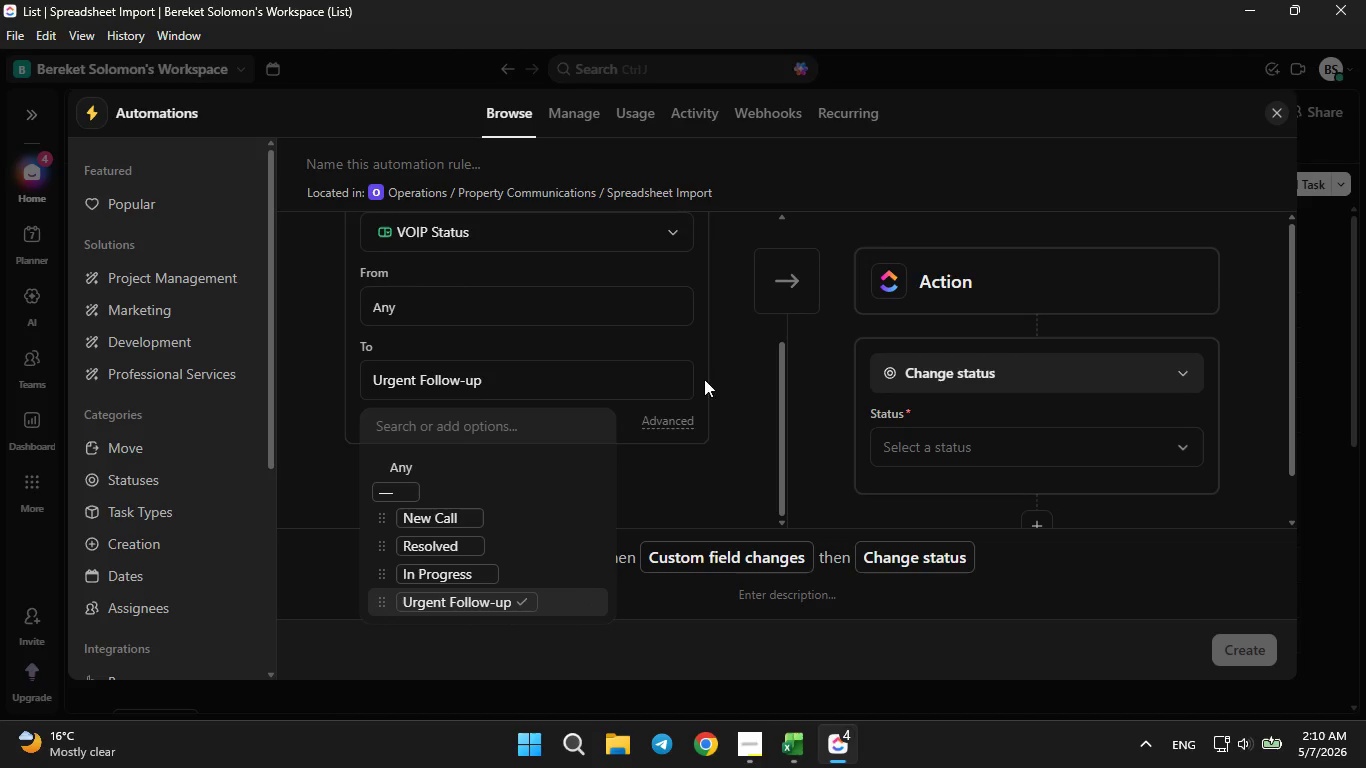 
left_click([687, 495])